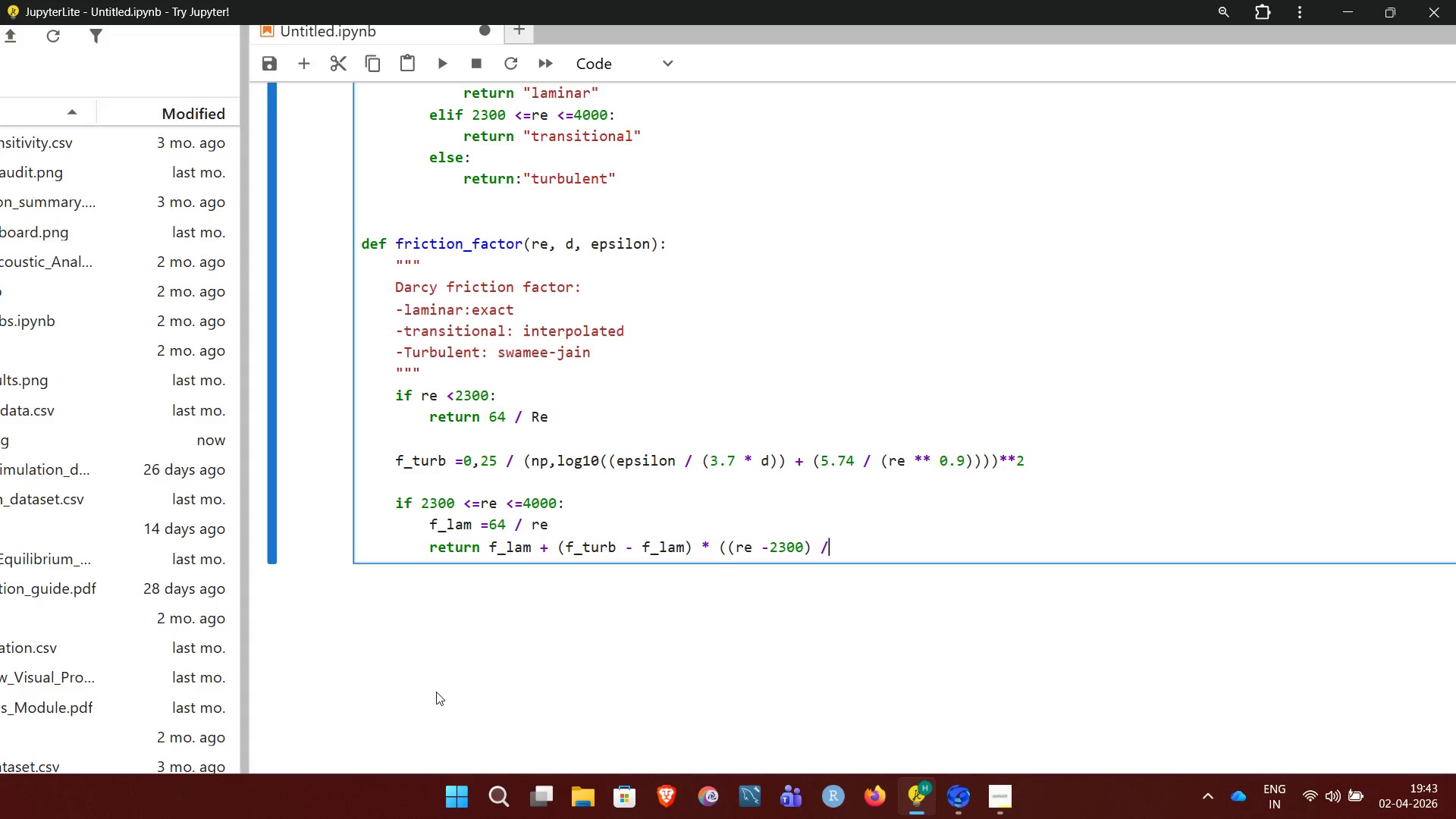 
type( (4000 -2300)))
 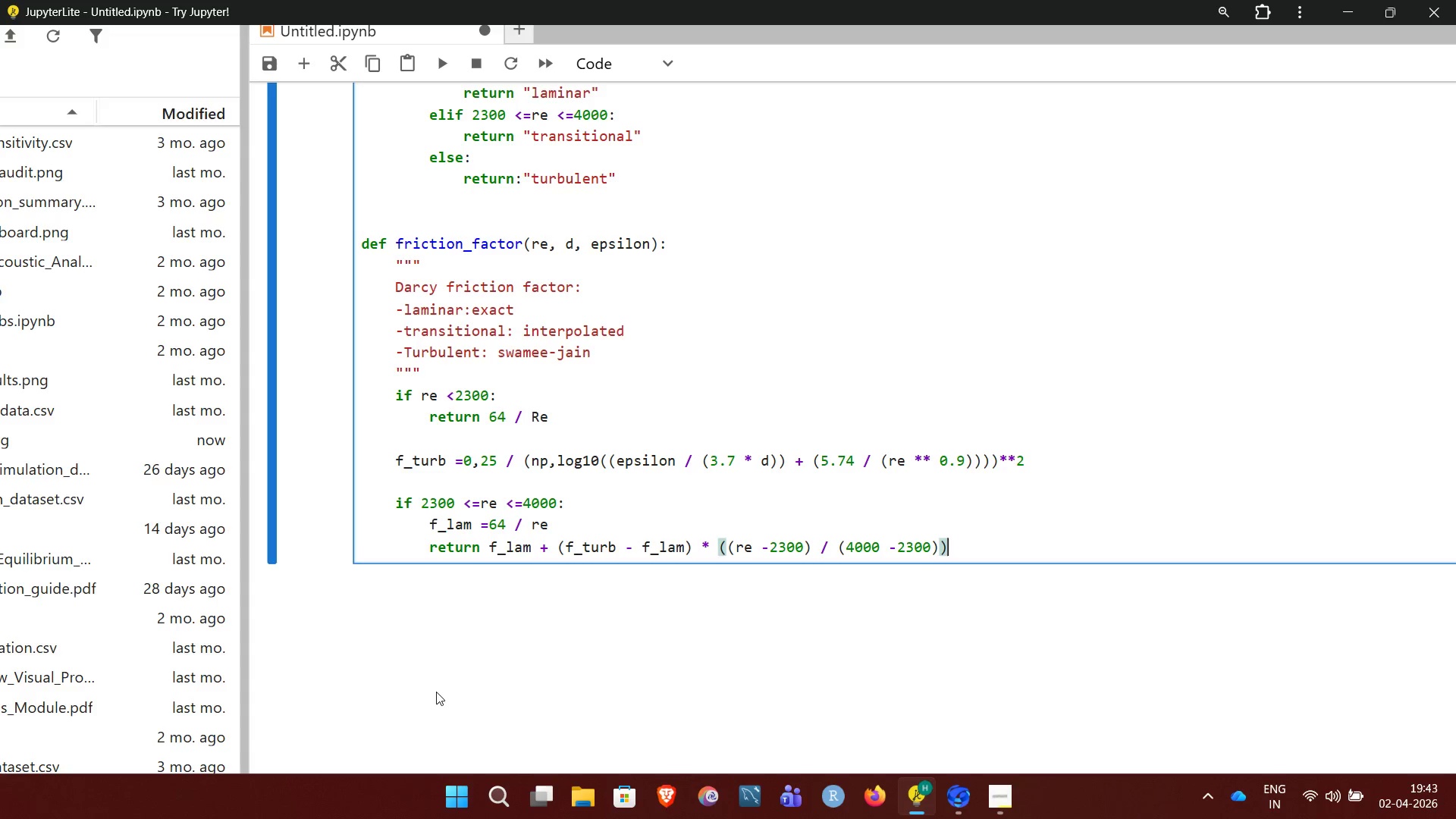 
wait(11.56)
 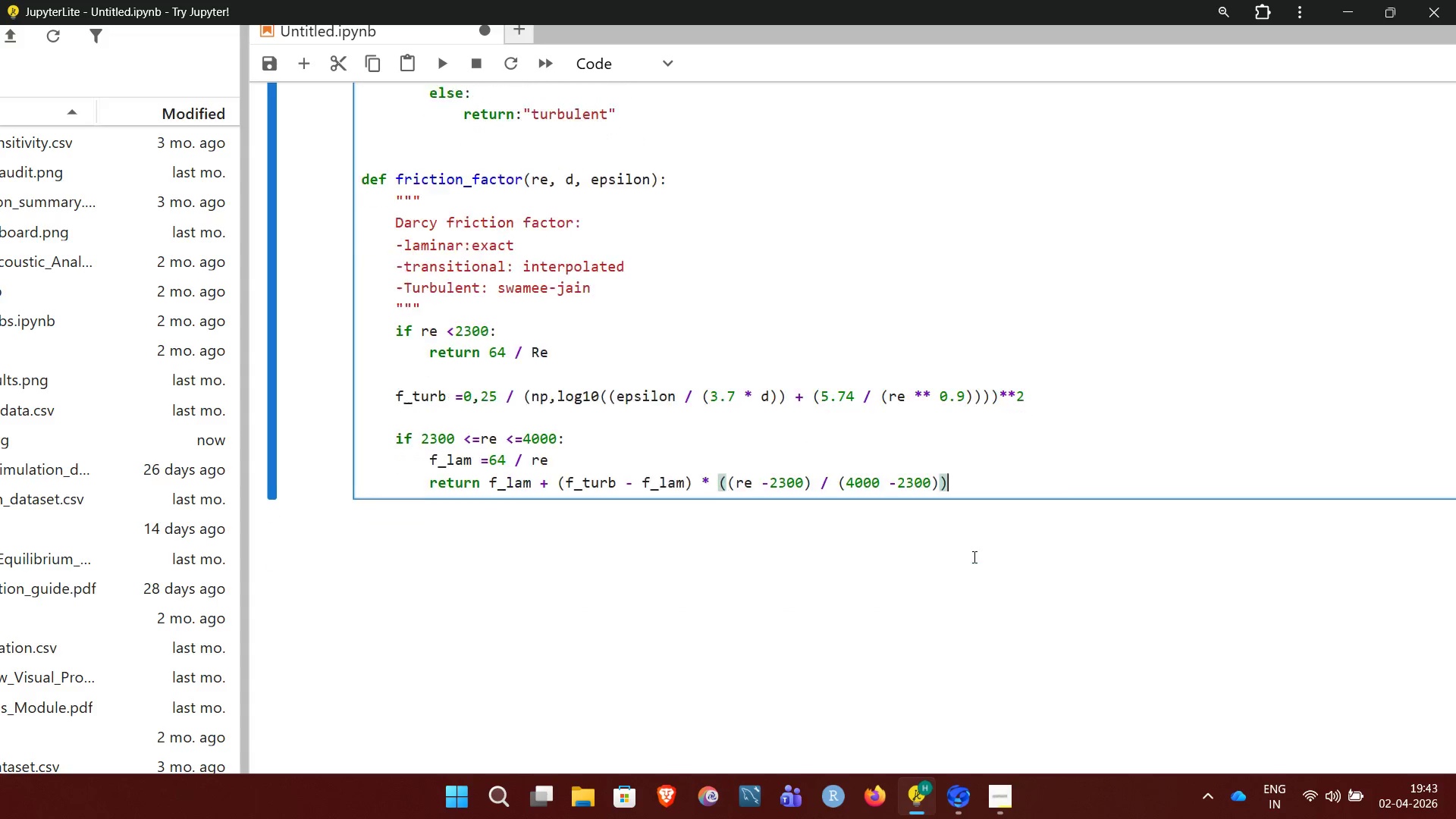 
key(Enter)
 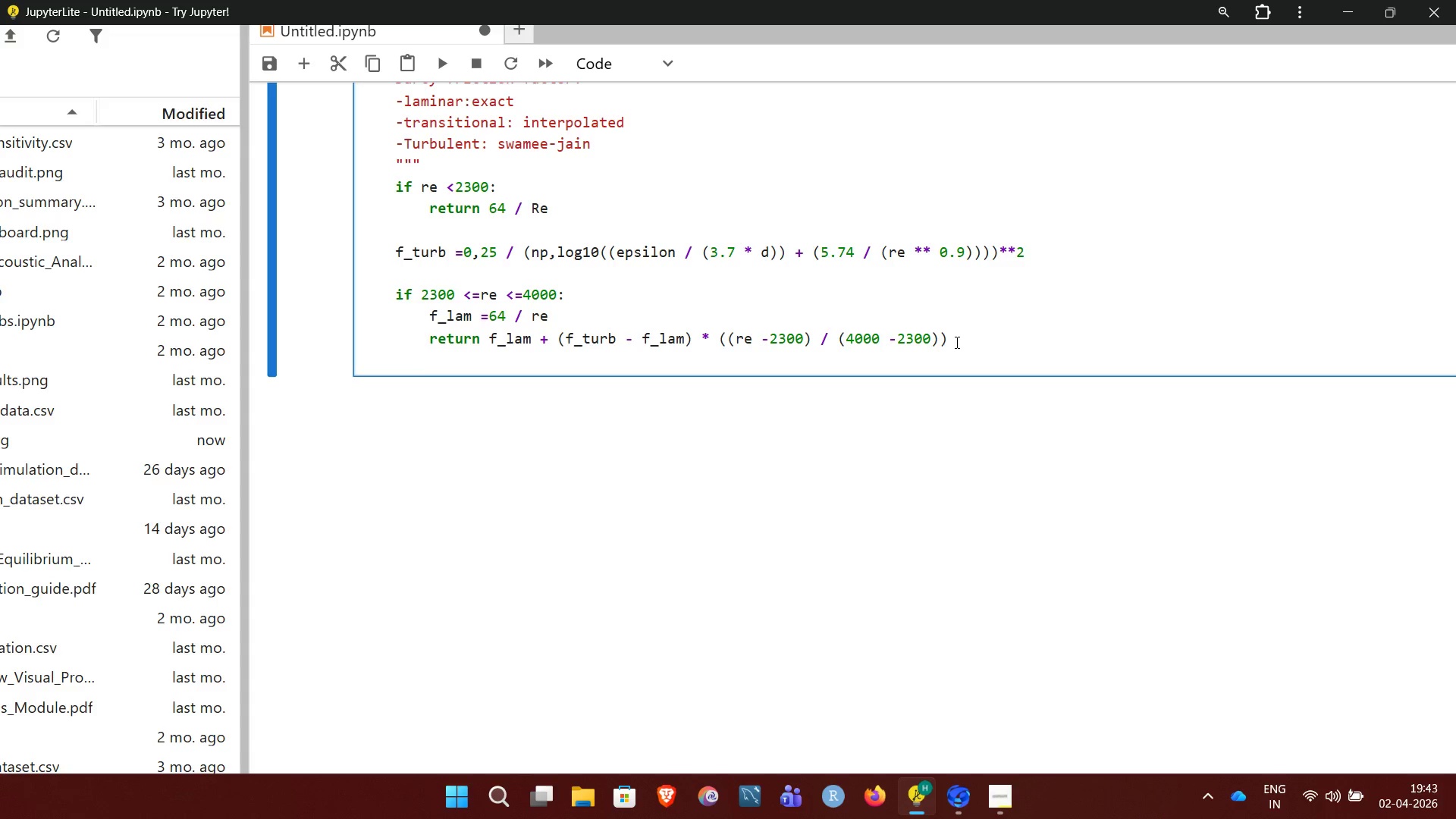 
wait(5.8)
 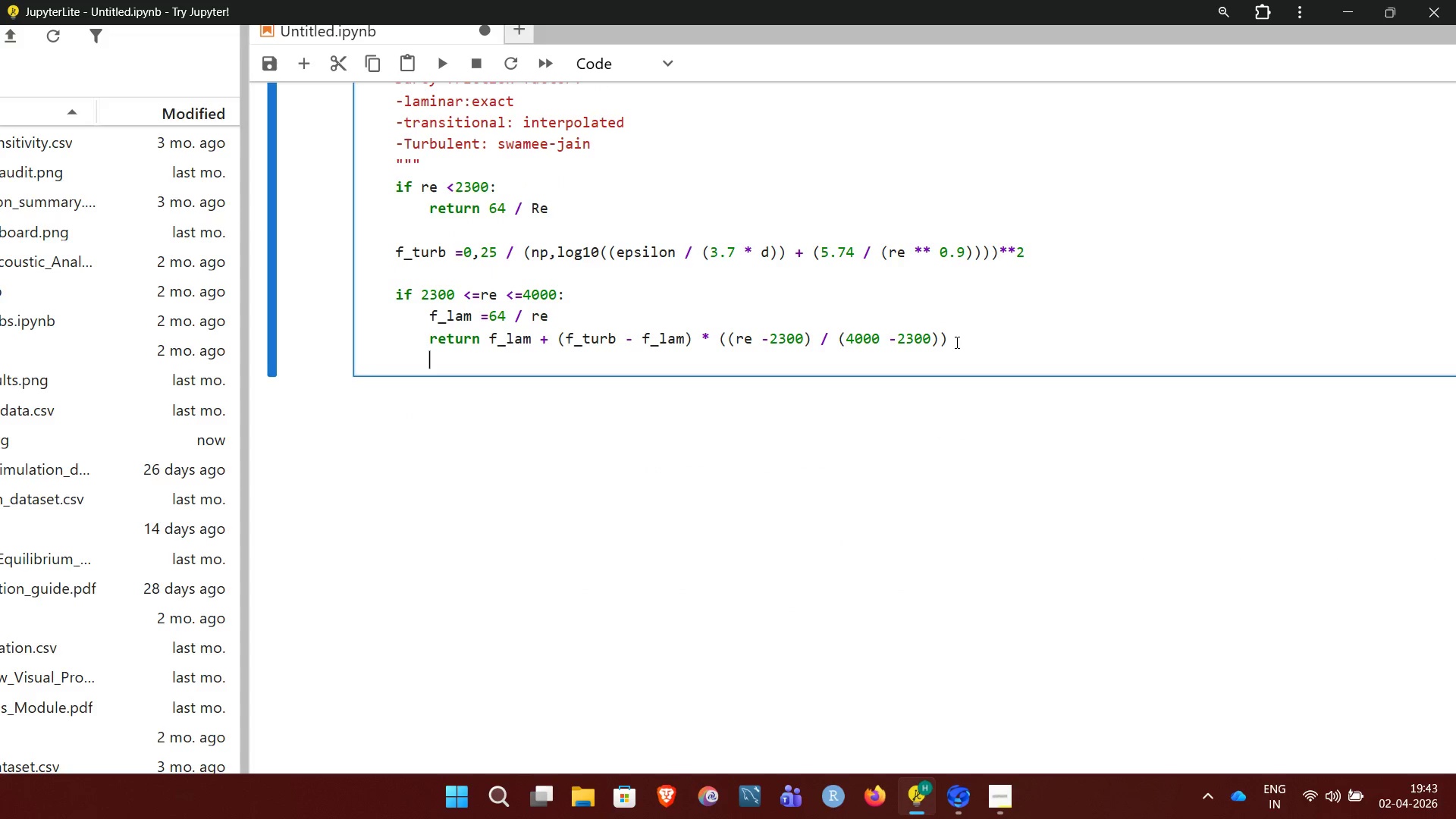 
key(Enter)
 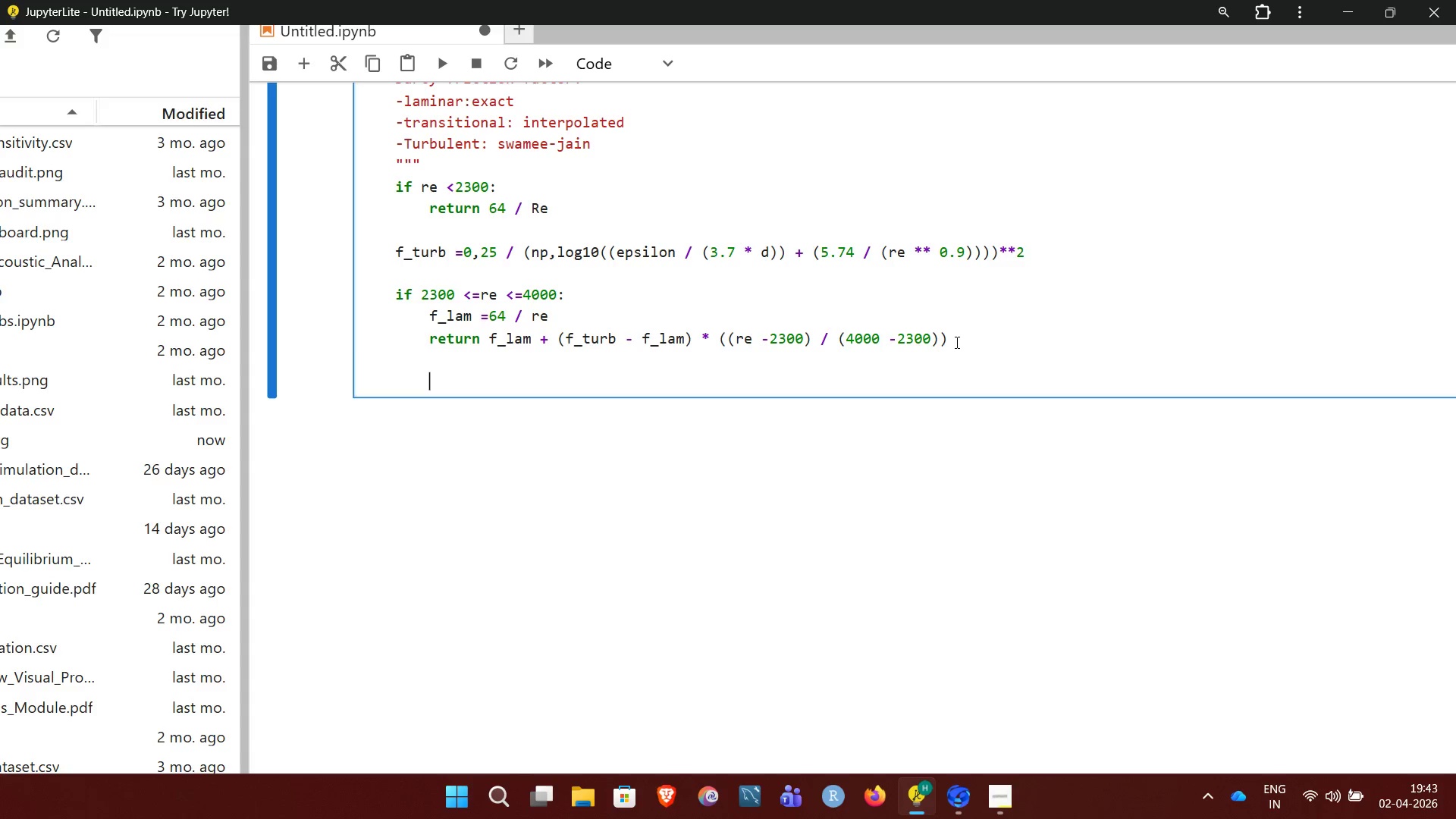 
key(Backspace)
type(retu)
 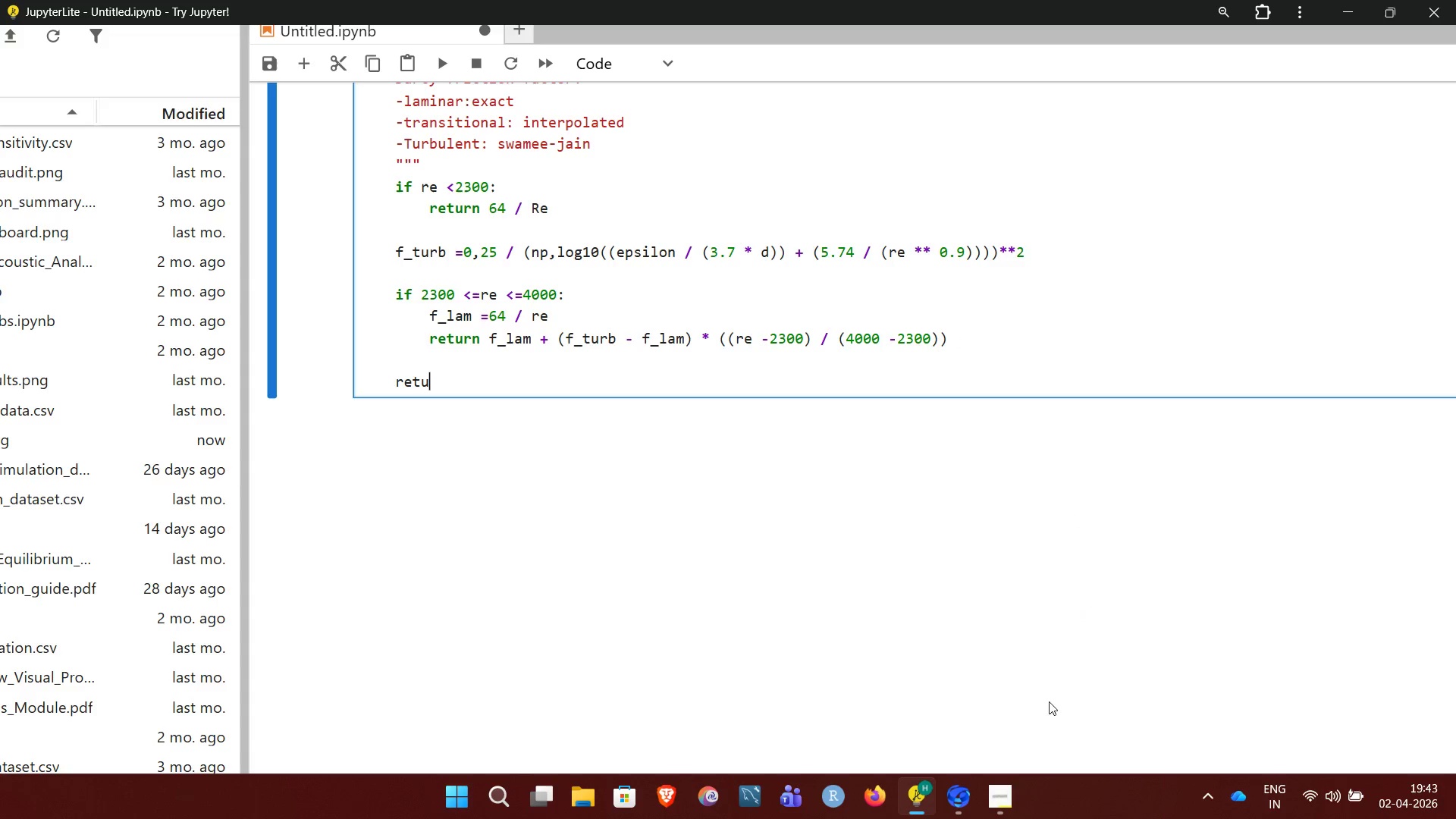 
left_click([1000, 783])